 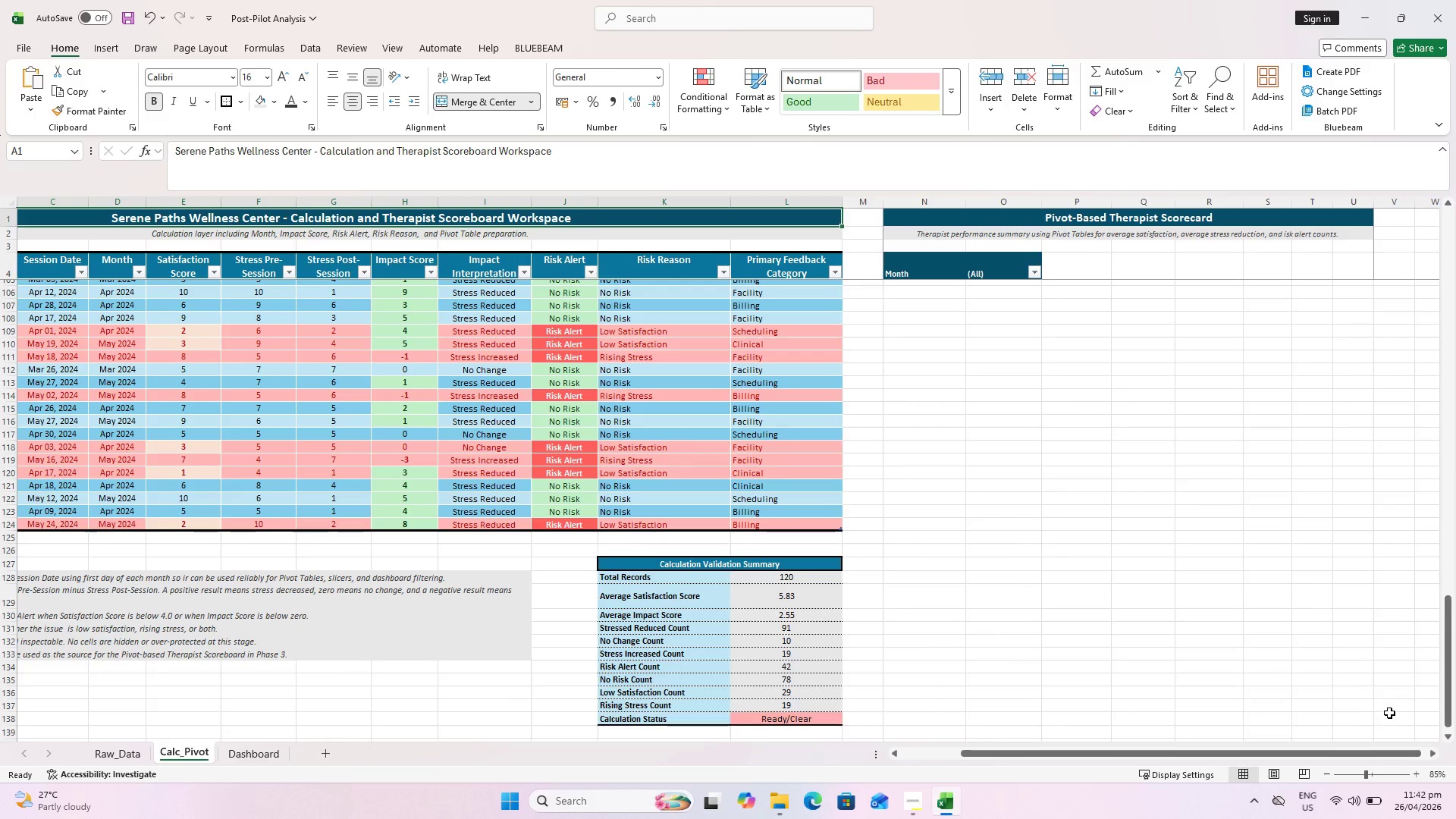 
left_click([1354, 721])
 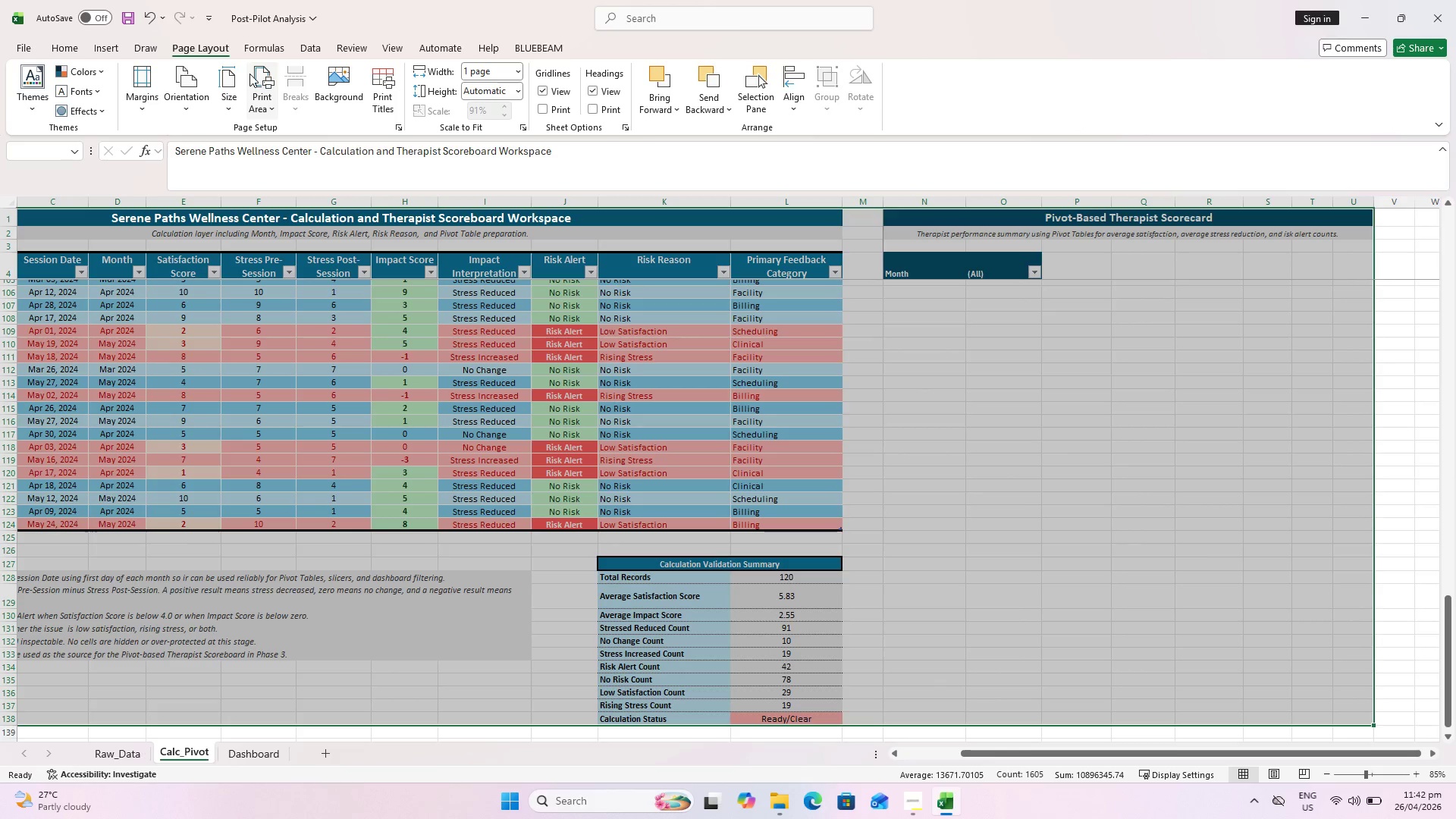 
left_click([300, 133])
 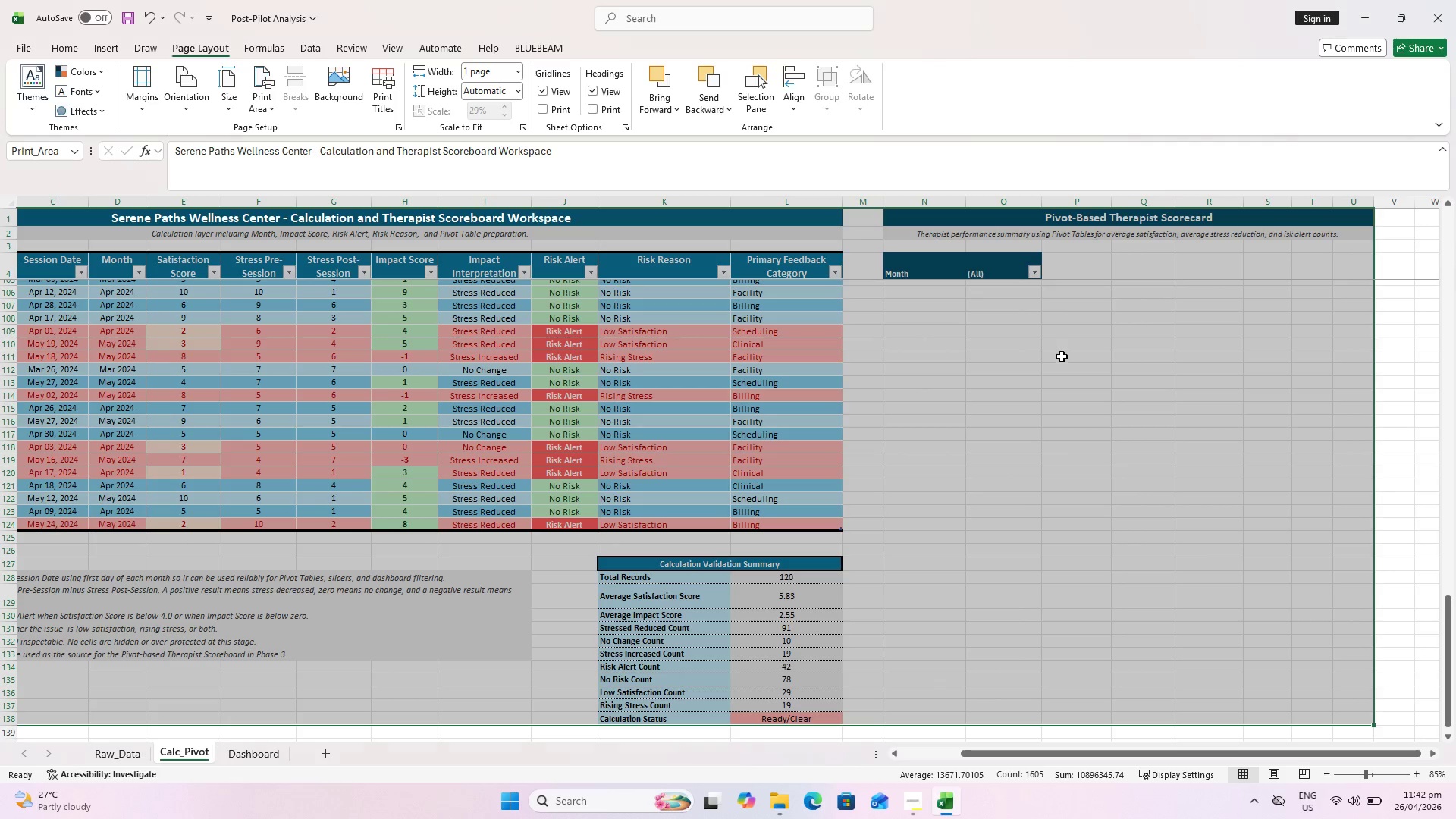 
left_click_drag(start_coordinate=[1068, 358], to_coordinate=[1075, 366])
 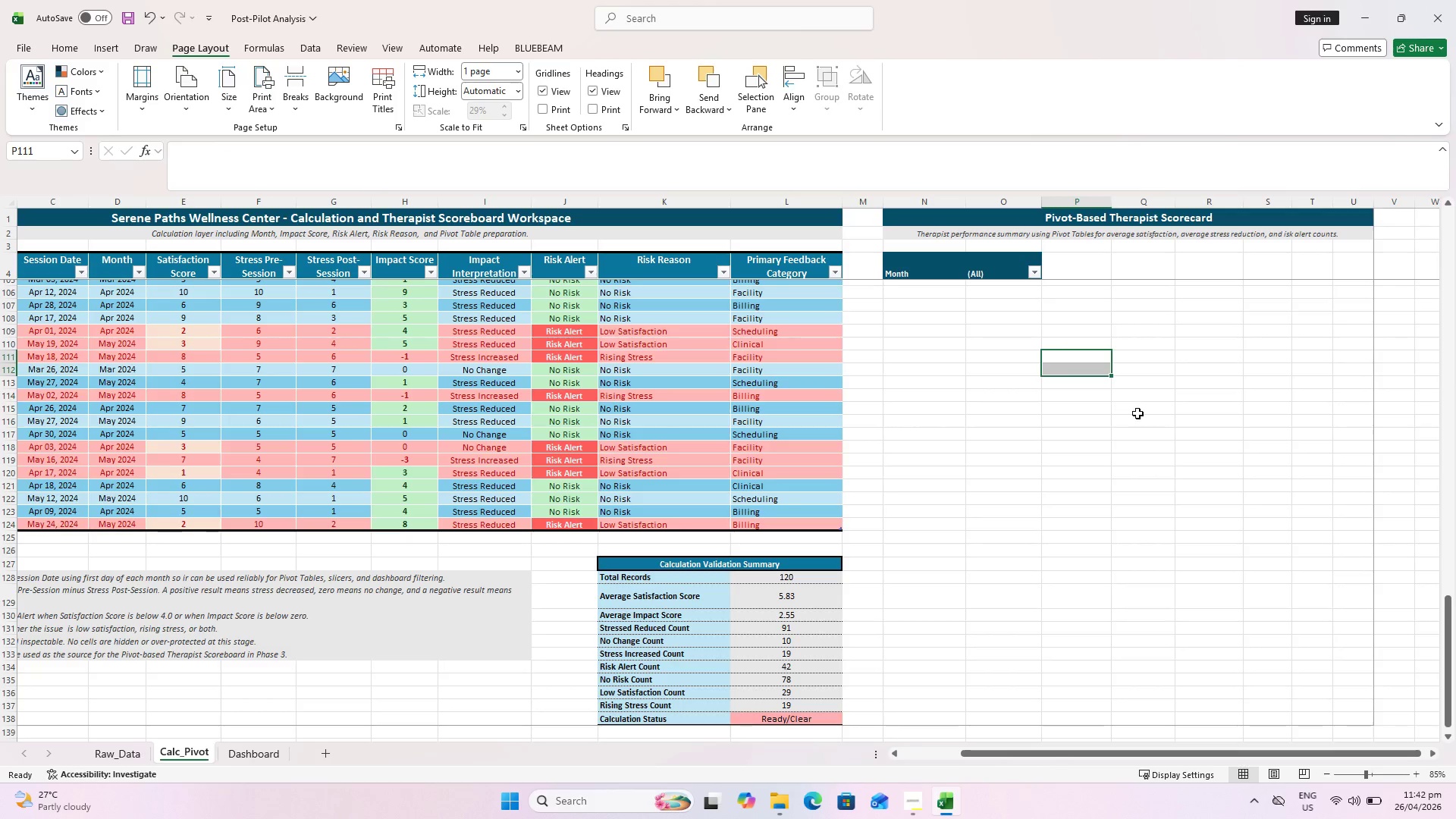 
scroll: coordinate [1172, 406], scroll_direction: up, amount: 43.0
 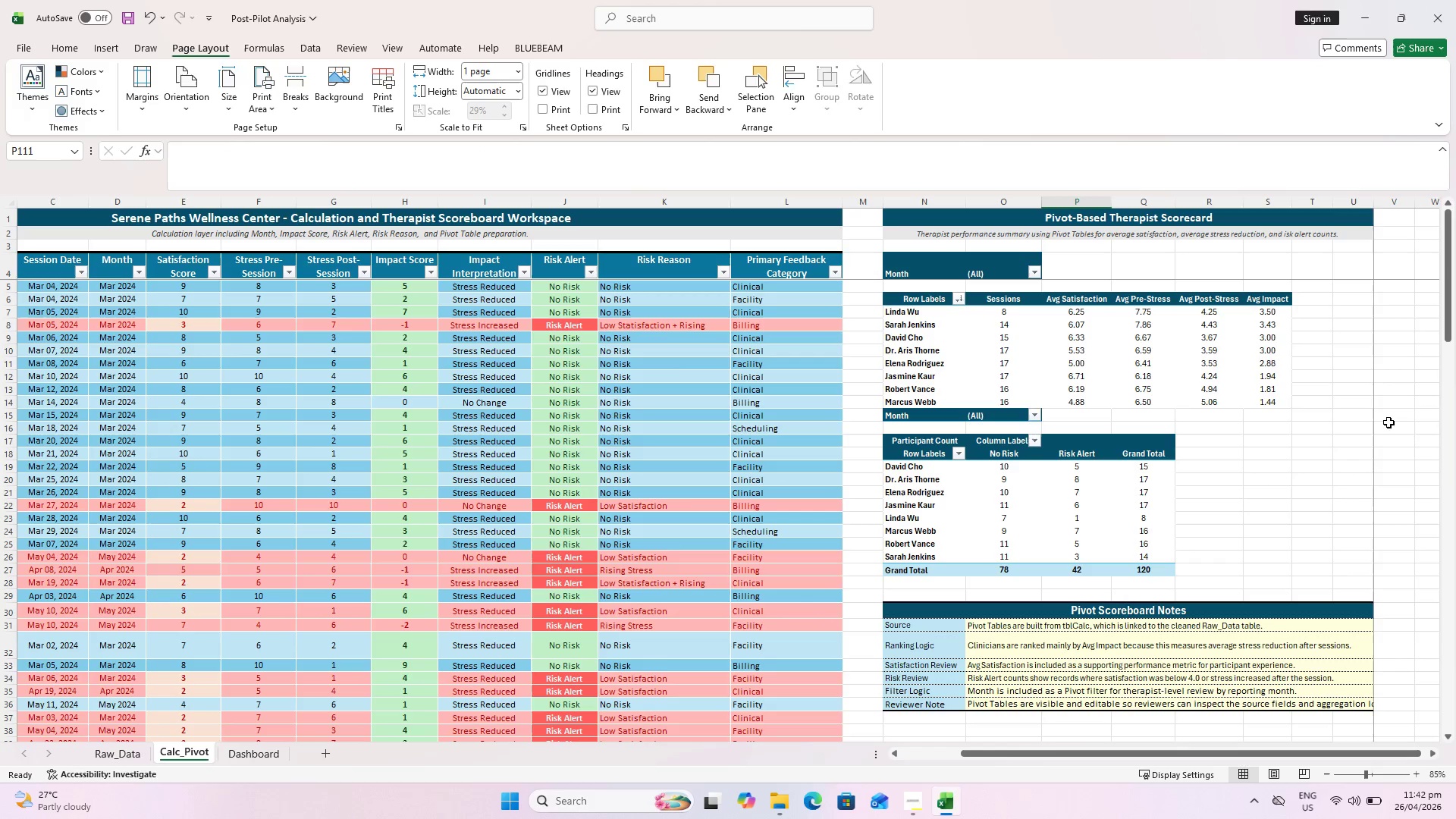 
left_click([1408, 419])
 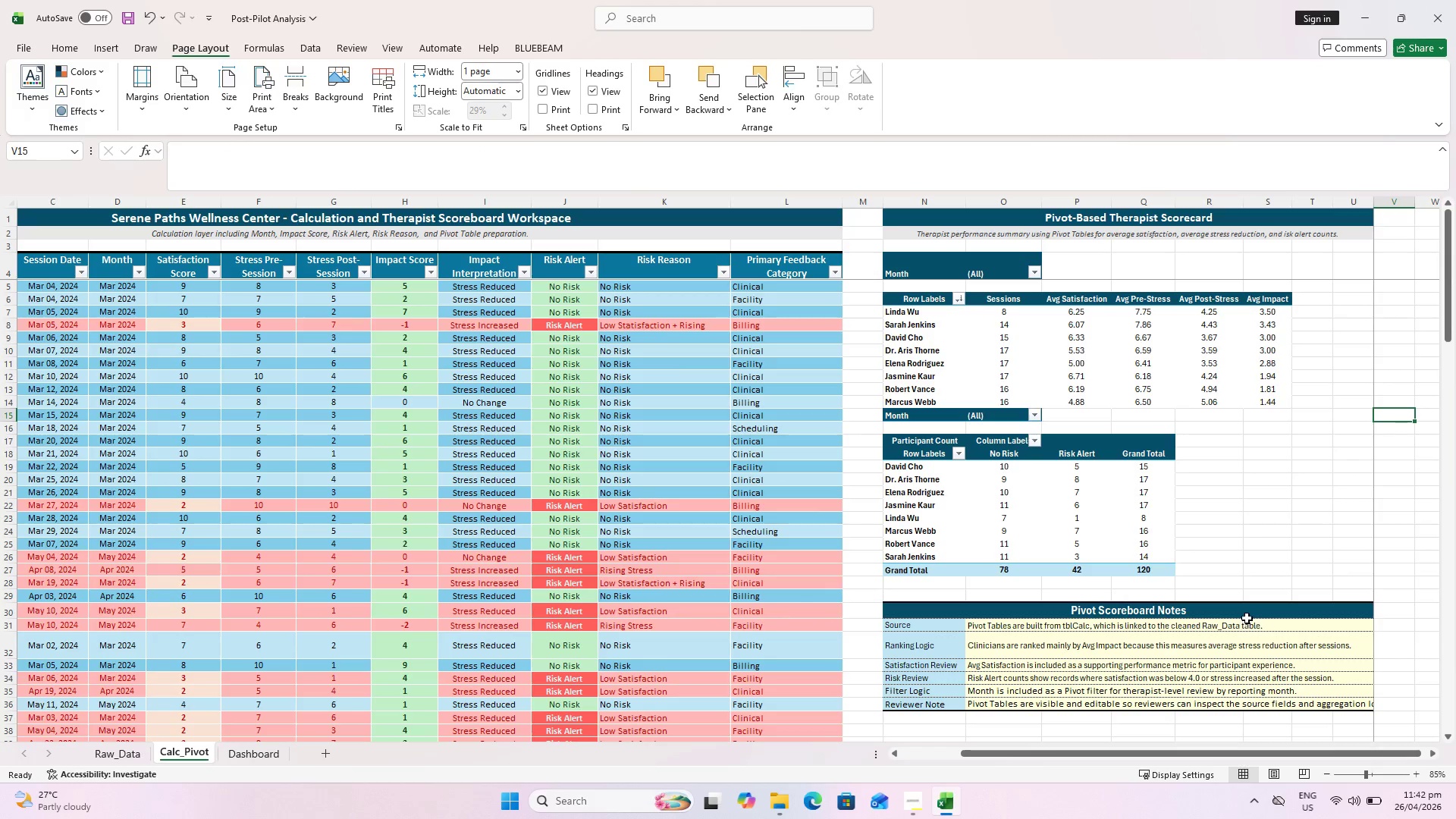 
scroll: coordinate [1217, 607], scroll_direction: down, amount: 13.0
 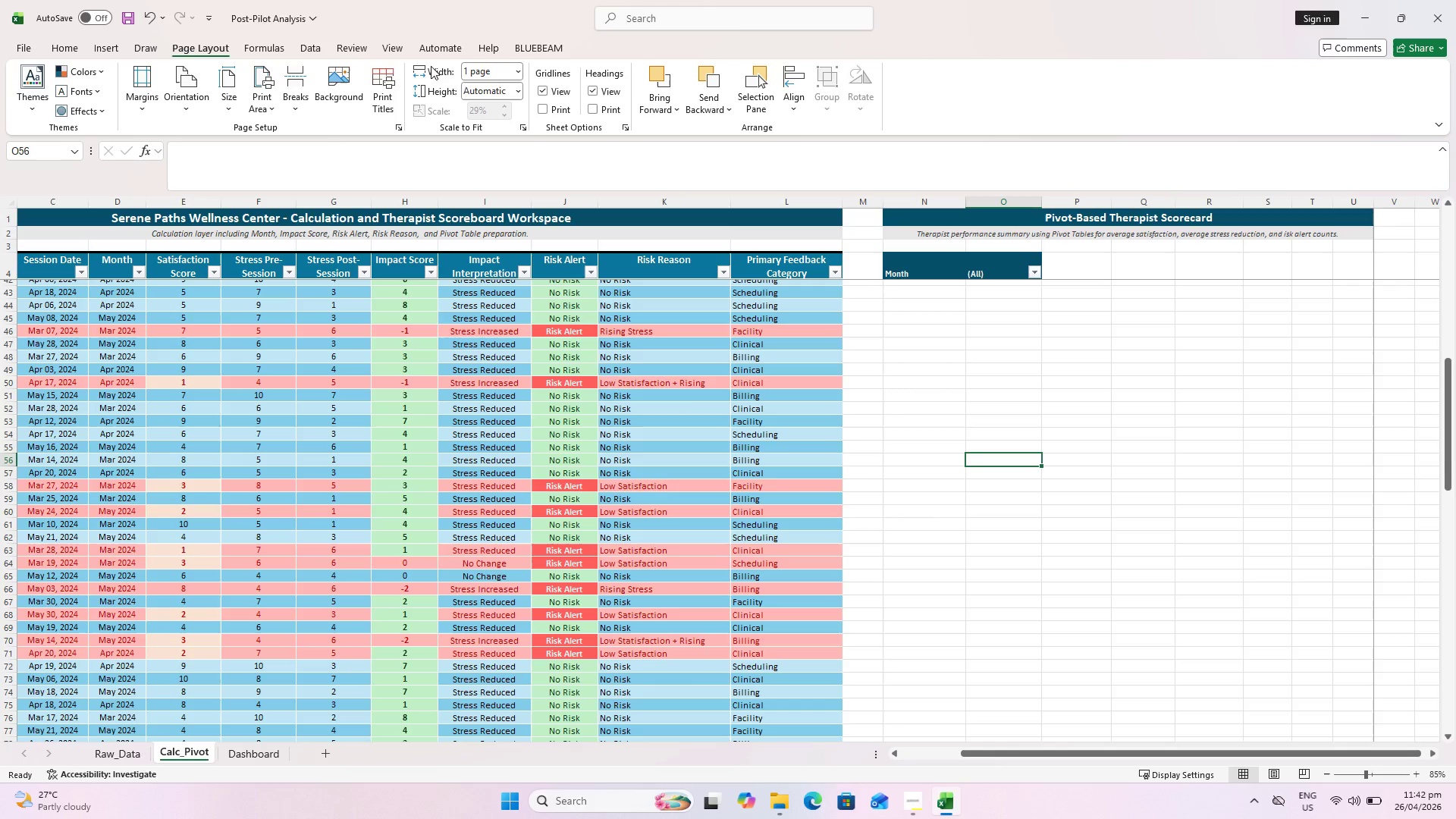 
left_click([384, 50])
 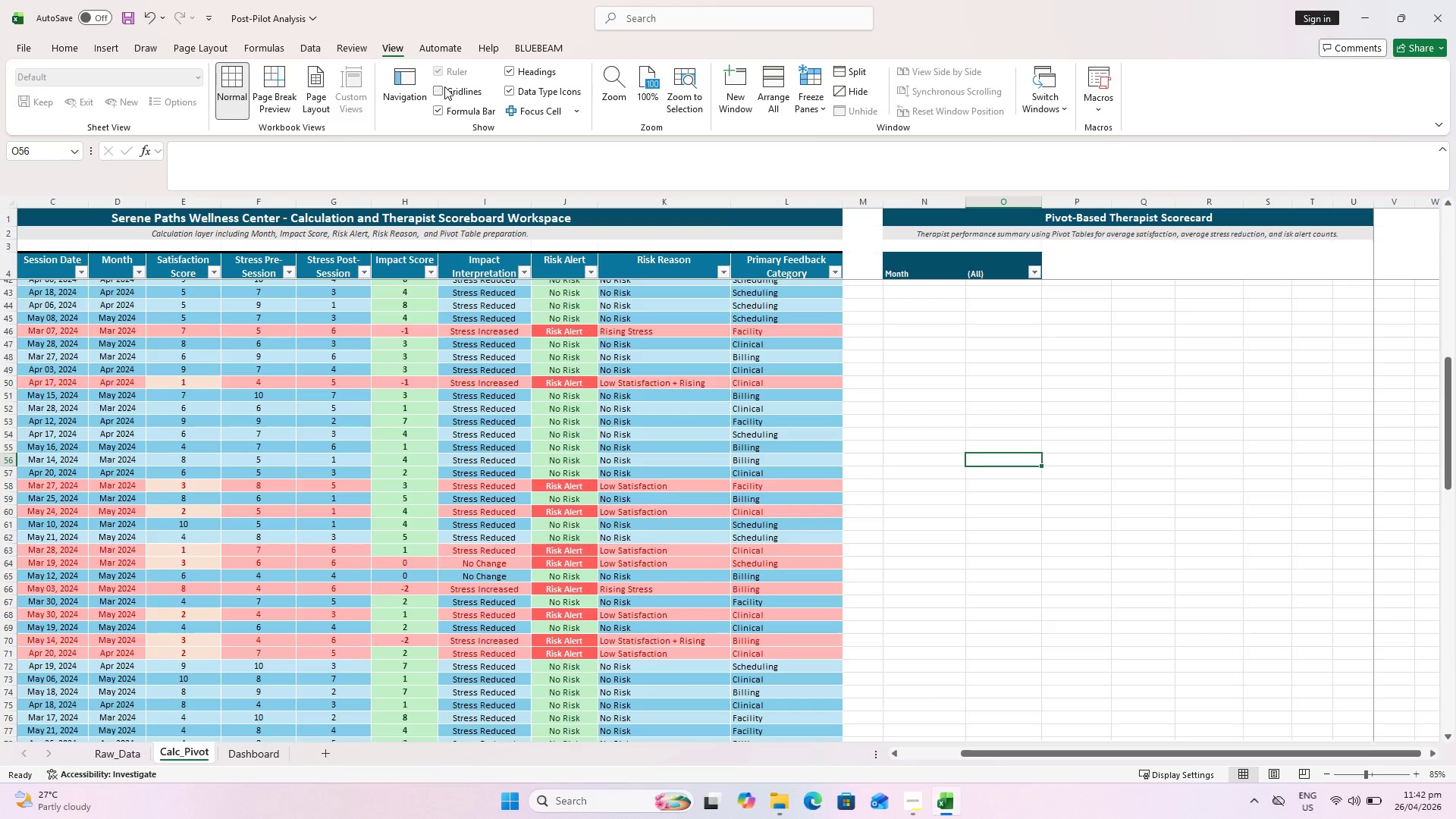 
scroll: coordinate [1191, 575], scroll_direction: up, amount: 20.0
 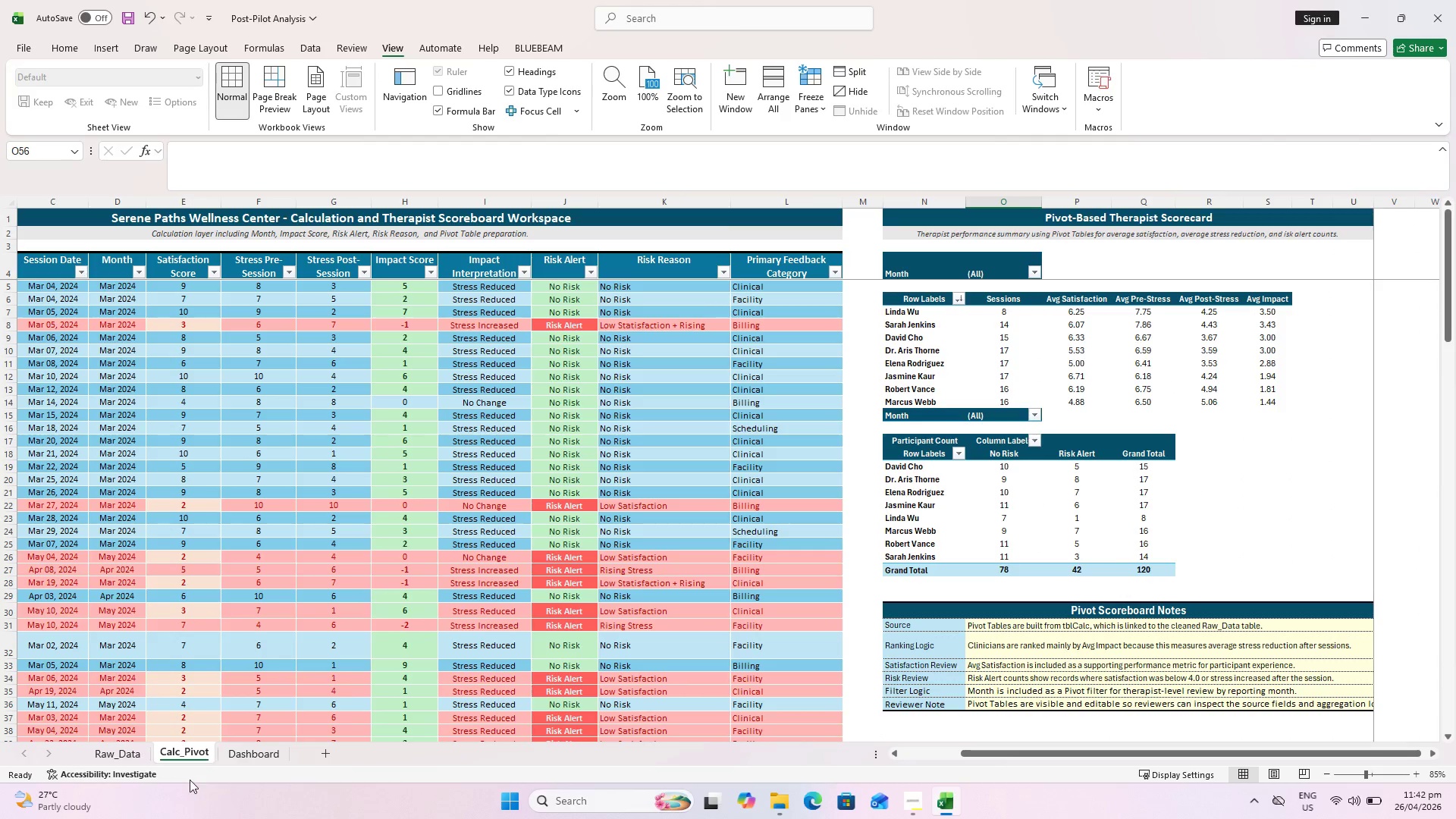 
left_click([135, 752])
 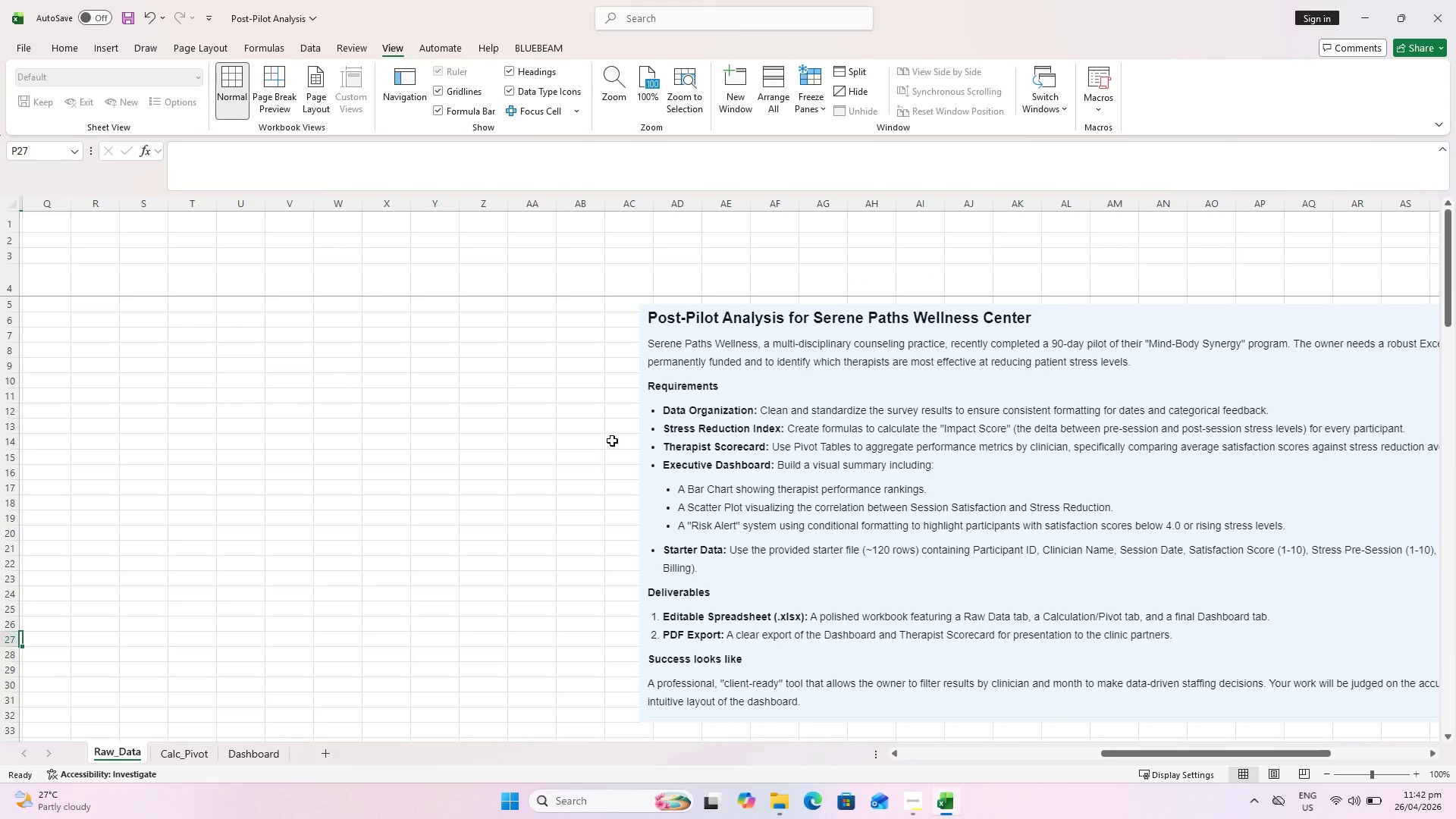 
scroll: coordinate [614, 416], scroll_direction: up, amount: 5.0
 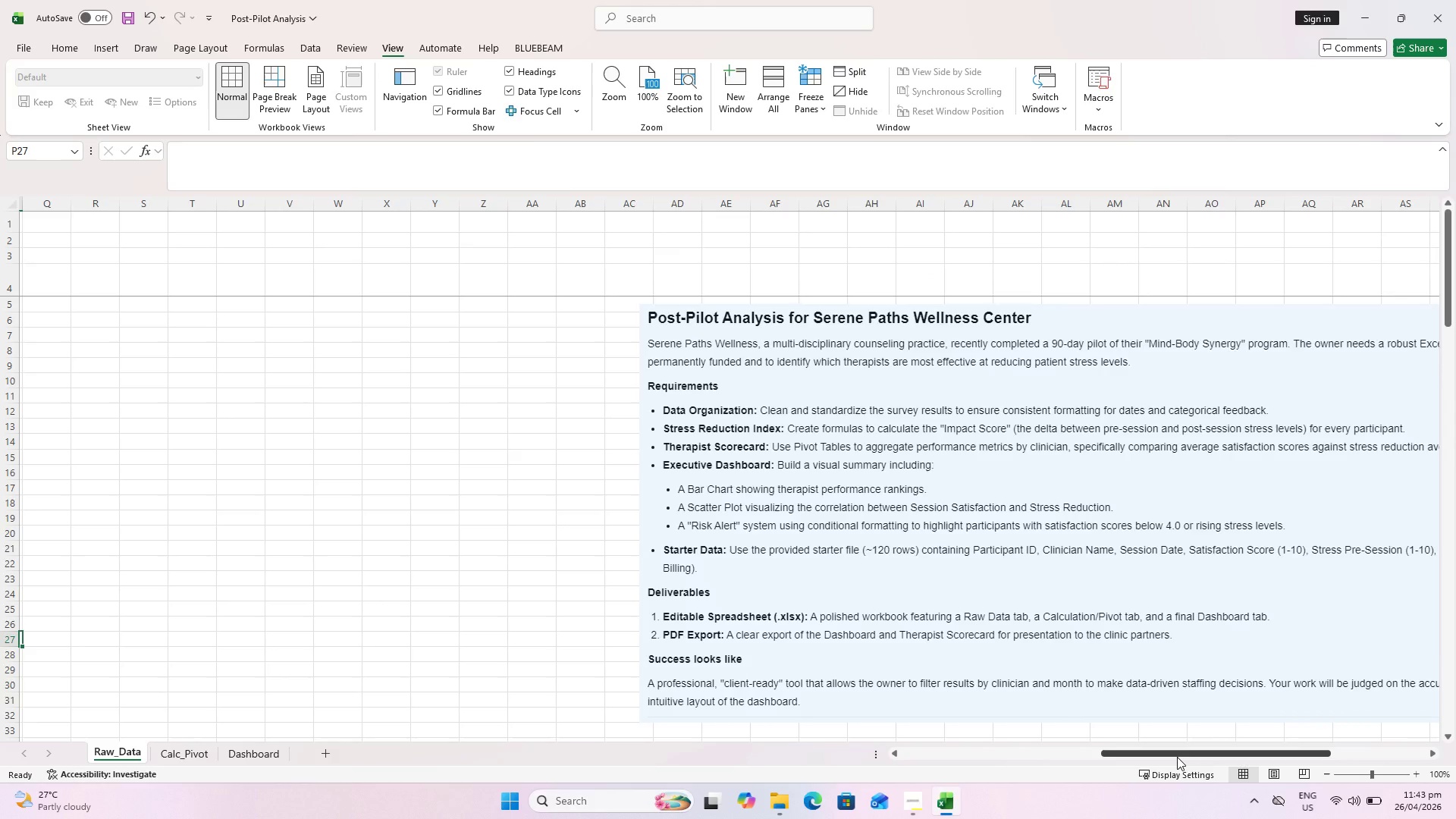 
left_click_drag(start_coordinate=[1177, 757], to_coordinate=[814, 810])
 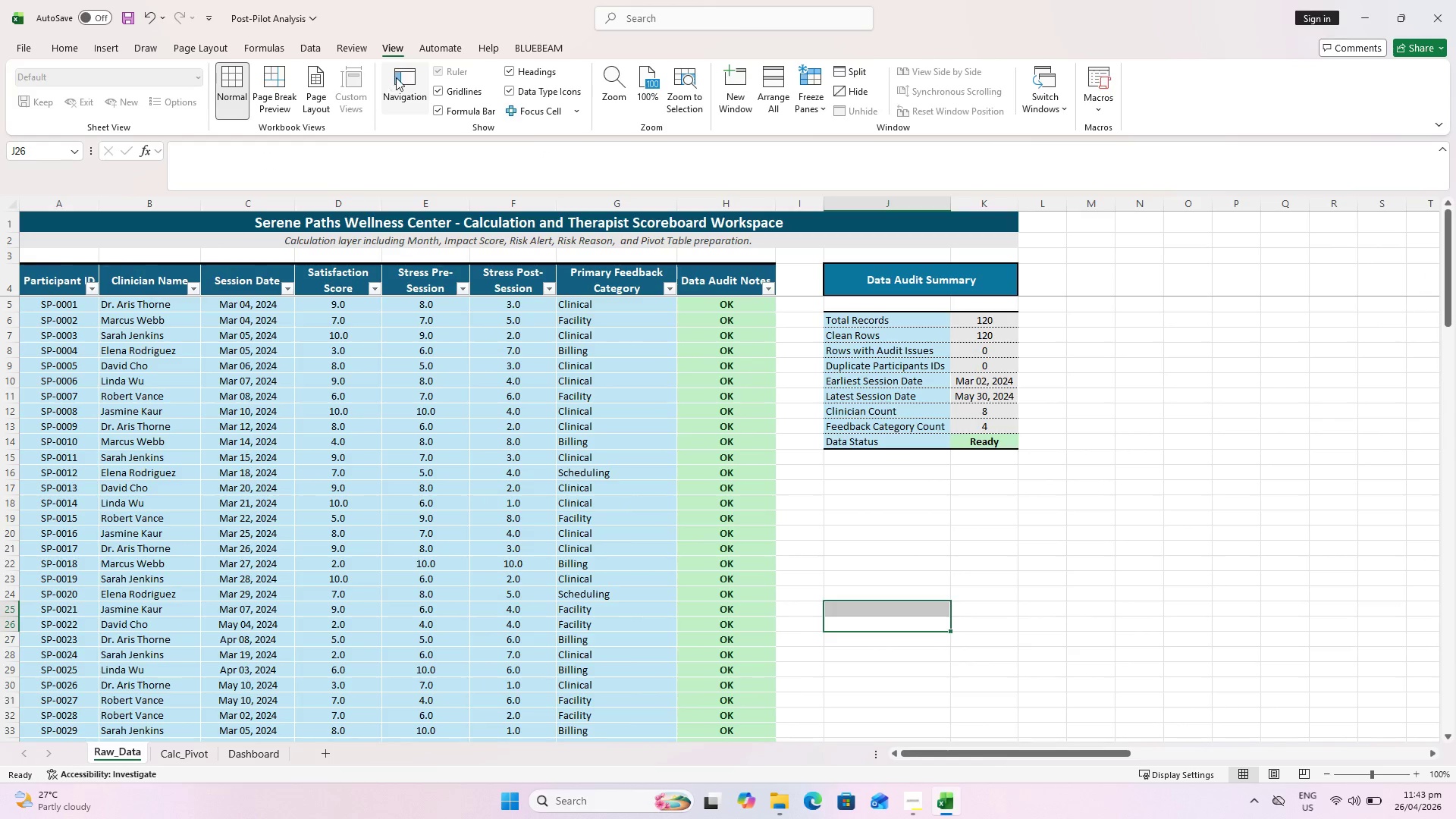 
left_click([439, 93])
 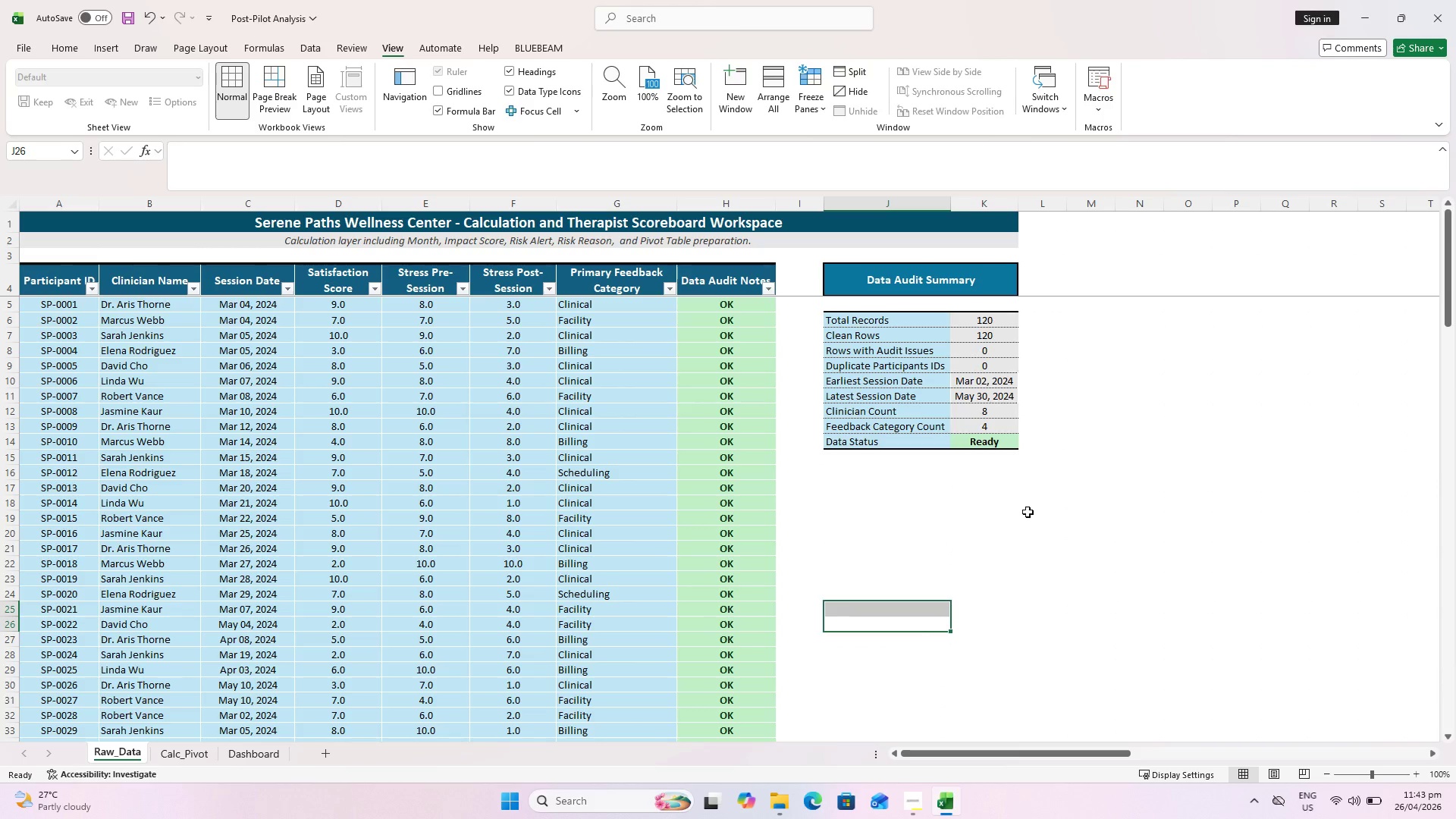 
hold_key(key=ControlLeft, duration=0.83)
scroll: coordinate [425, 582], scroll_direction: down, amount: 17.0
 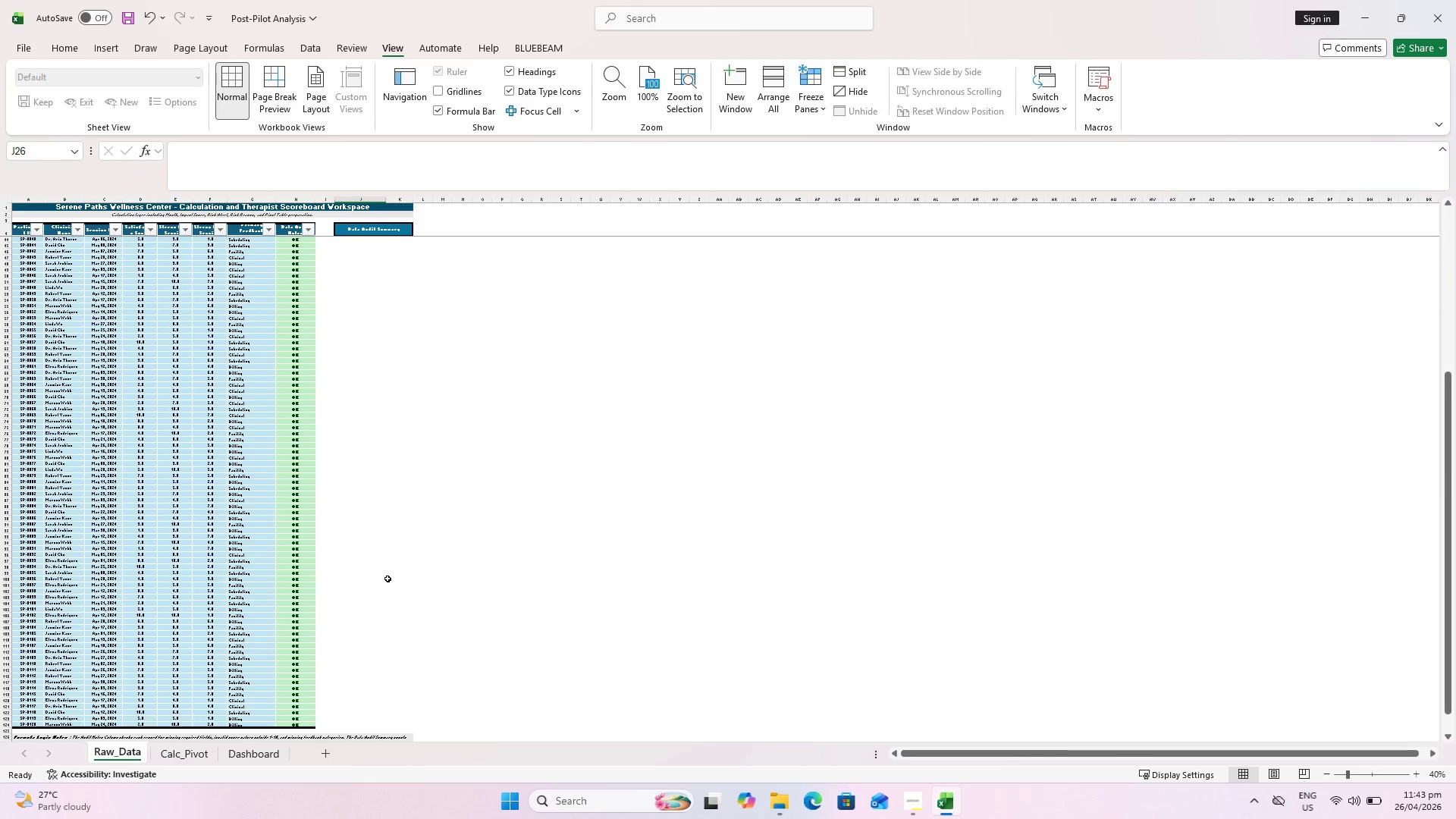 
hold_key(key=ControlLeft, duration=0.58)
scroll: coordinate [122, 281], scroll_direction: up, amount: 28.0
 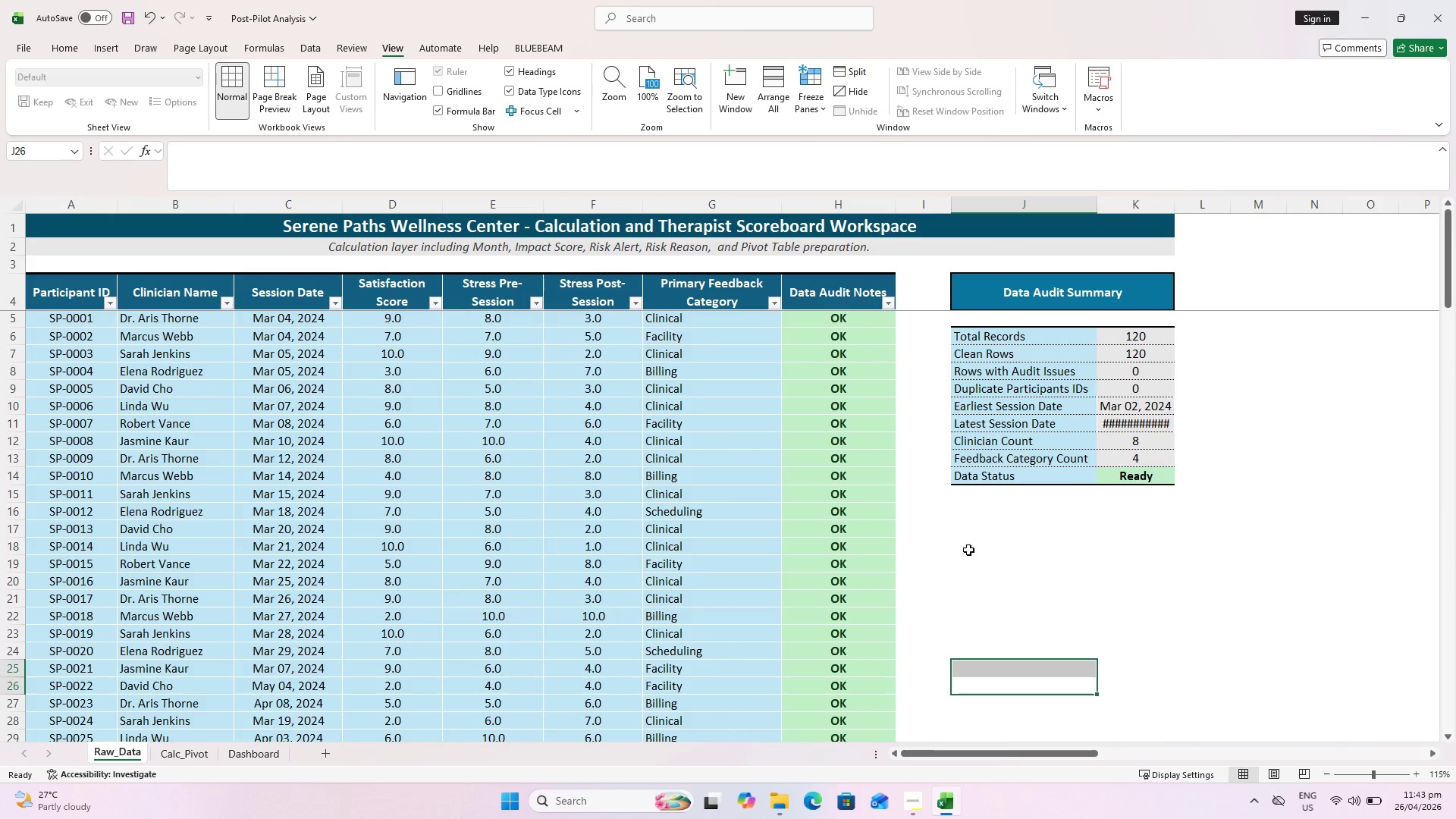 
scroll: coordinate [1067, 555], scroll_direction: down, amount: 7.0
 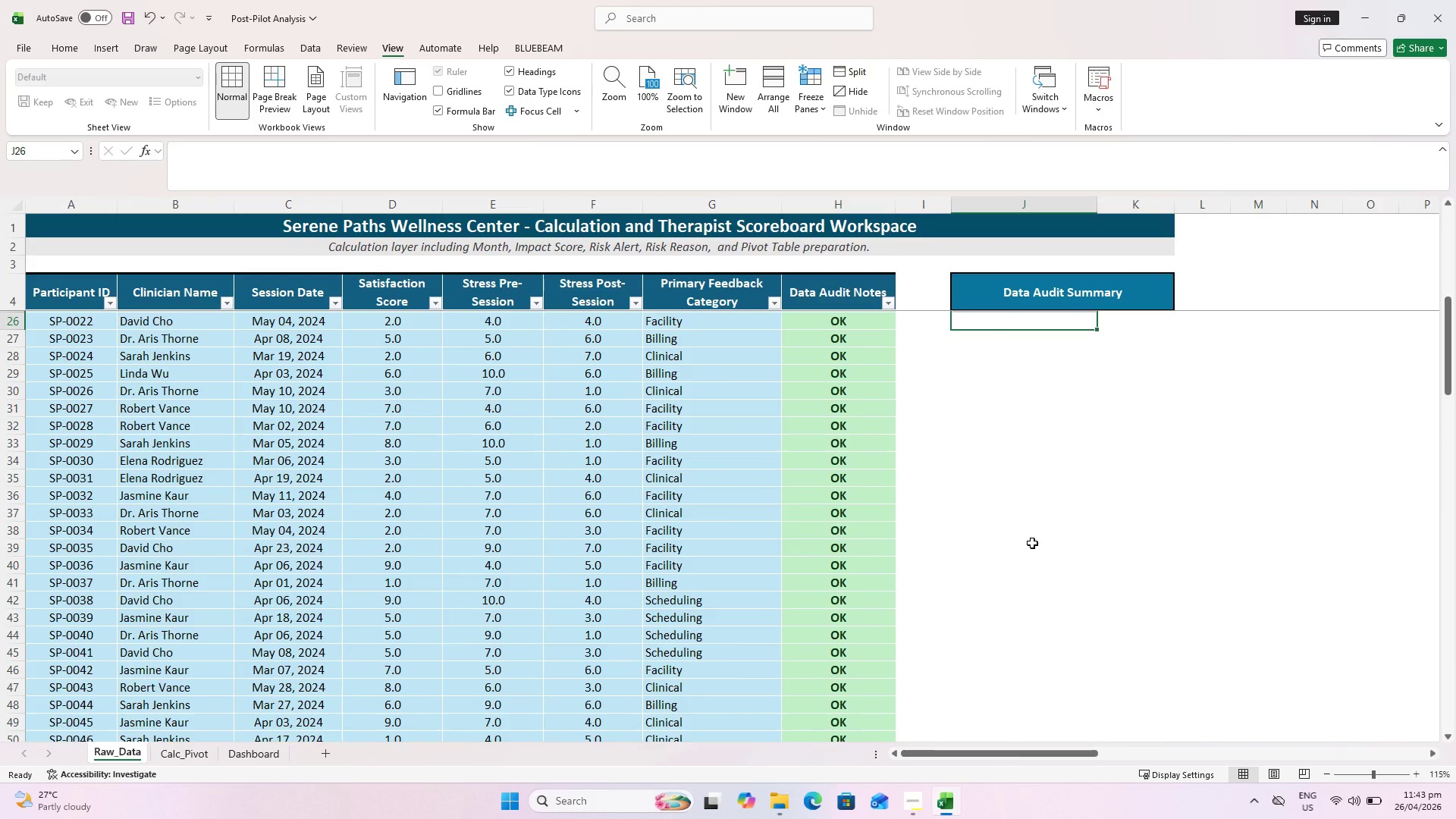 
key(Control+P)
 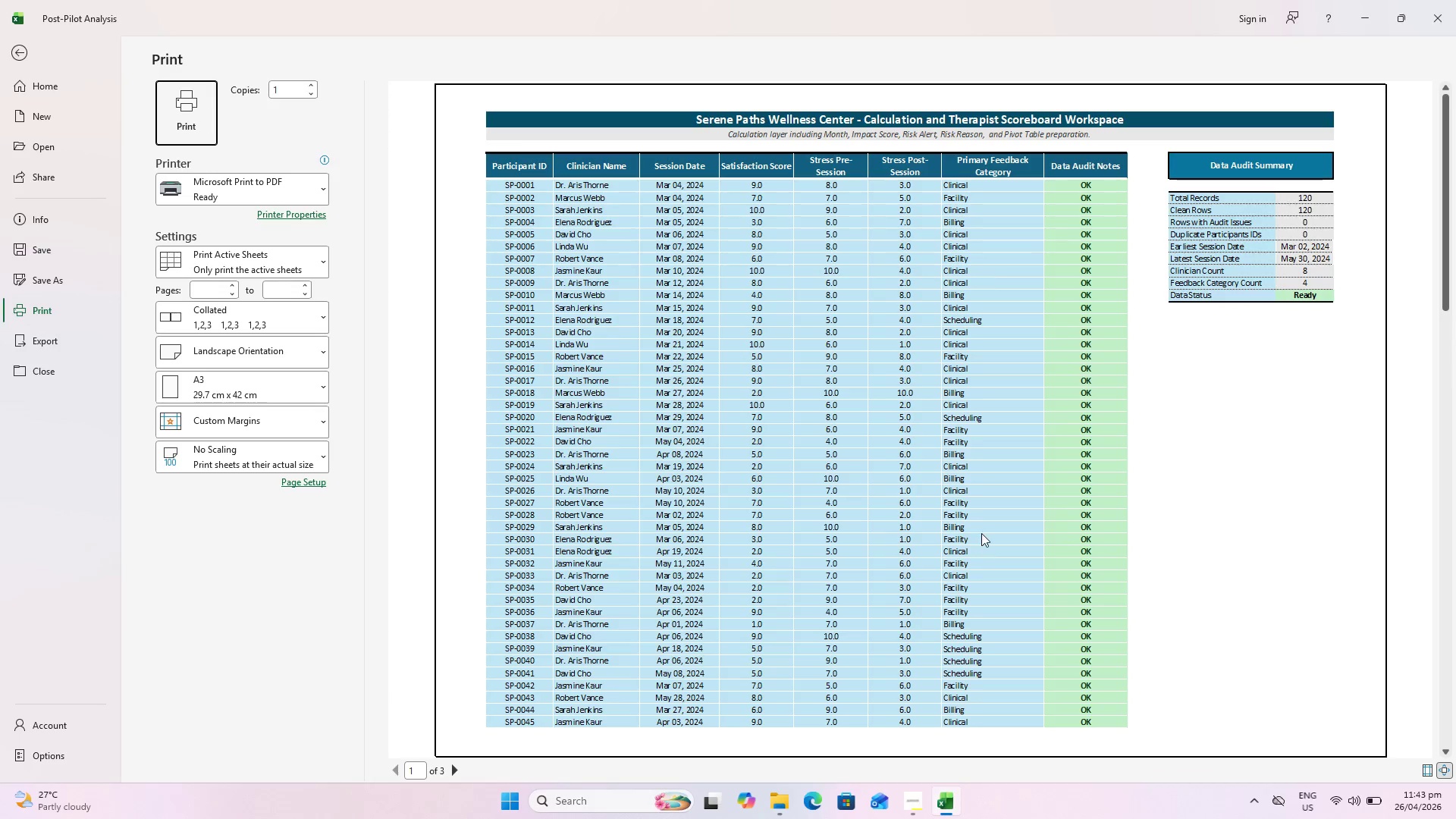 
key(Escape)
 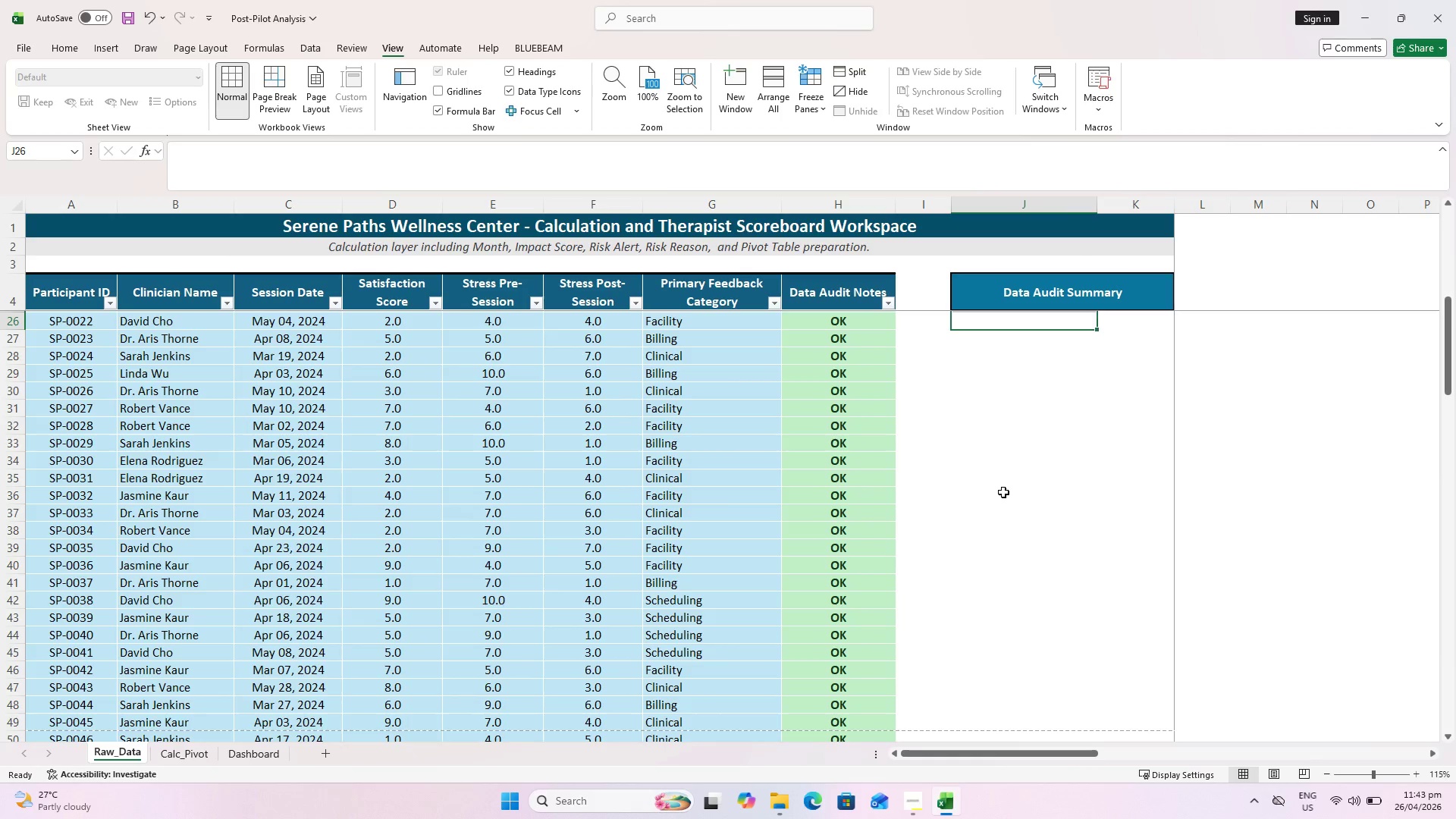 
key(Control+S)
 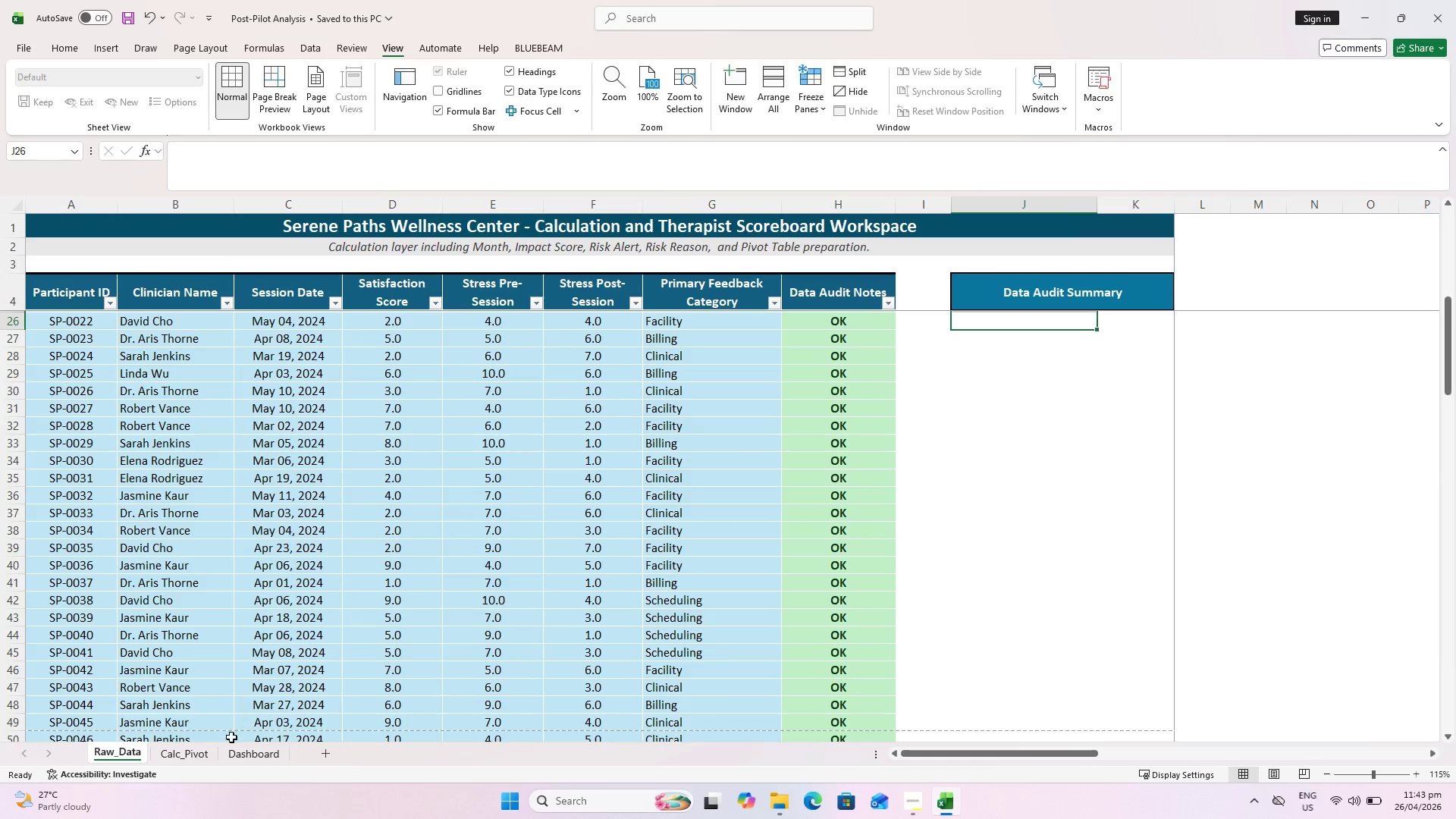 
left_click([196, 748])
 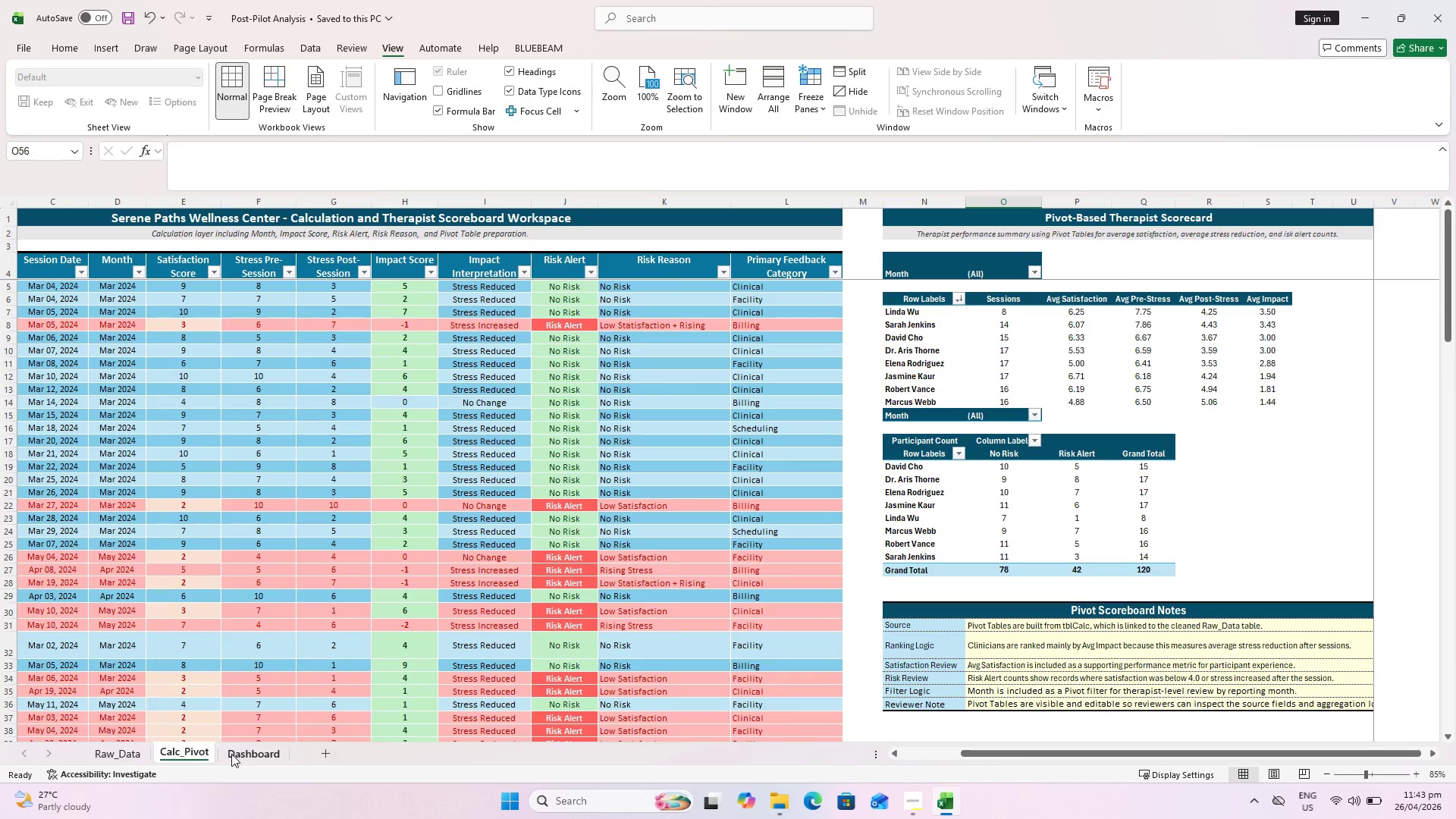 